 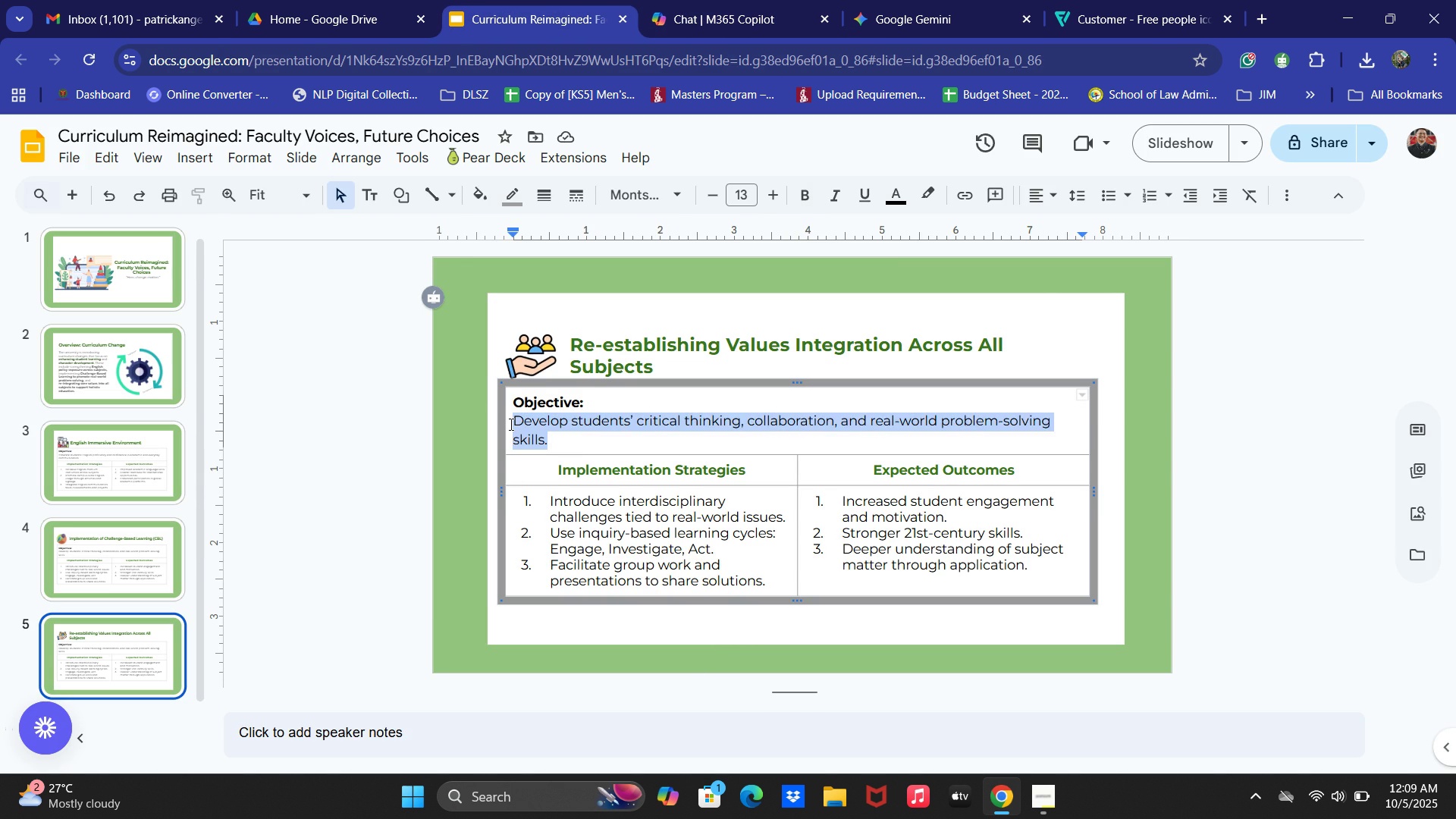 
key(Control+V)
 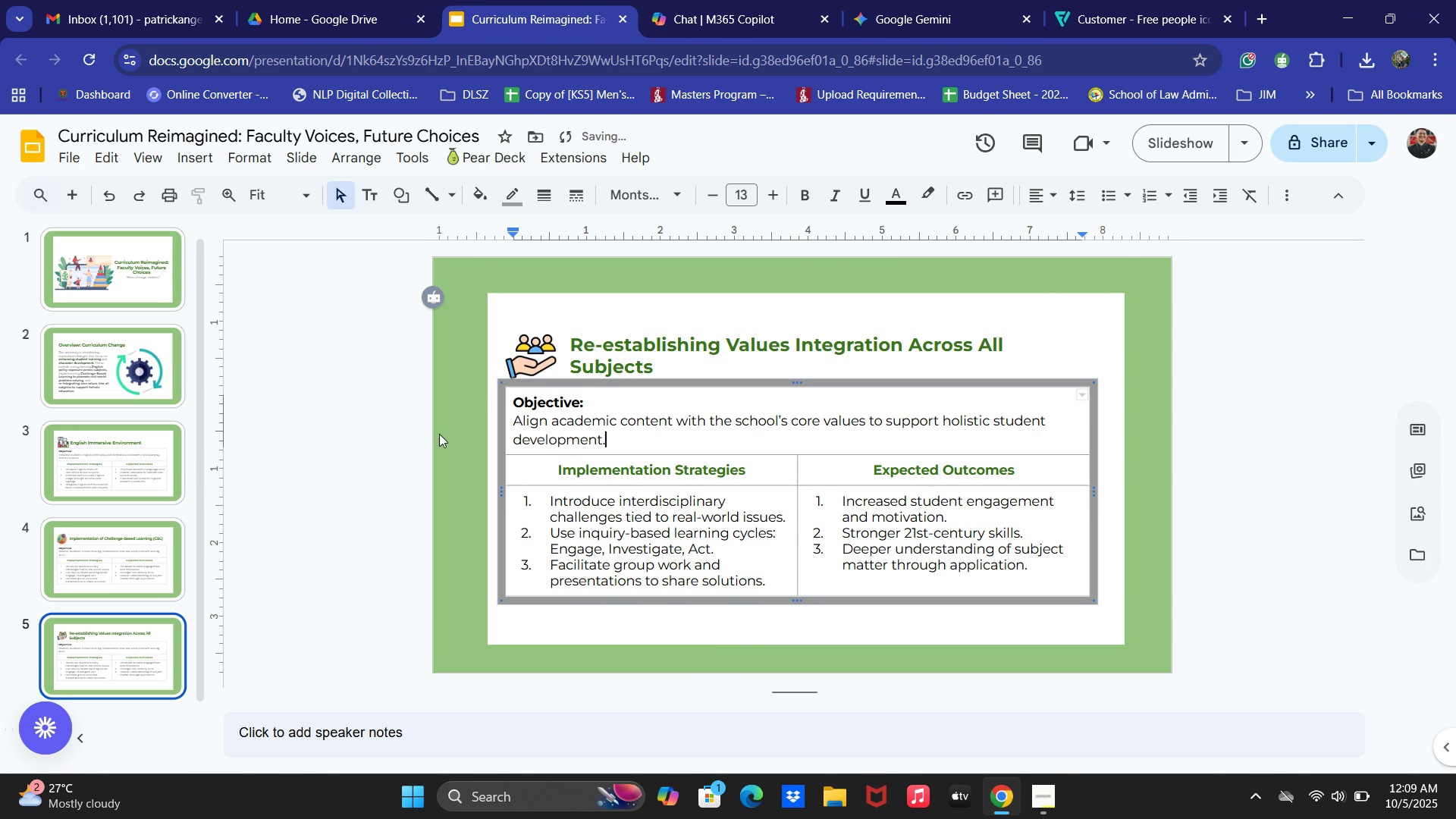 
left_click([439, 434])
 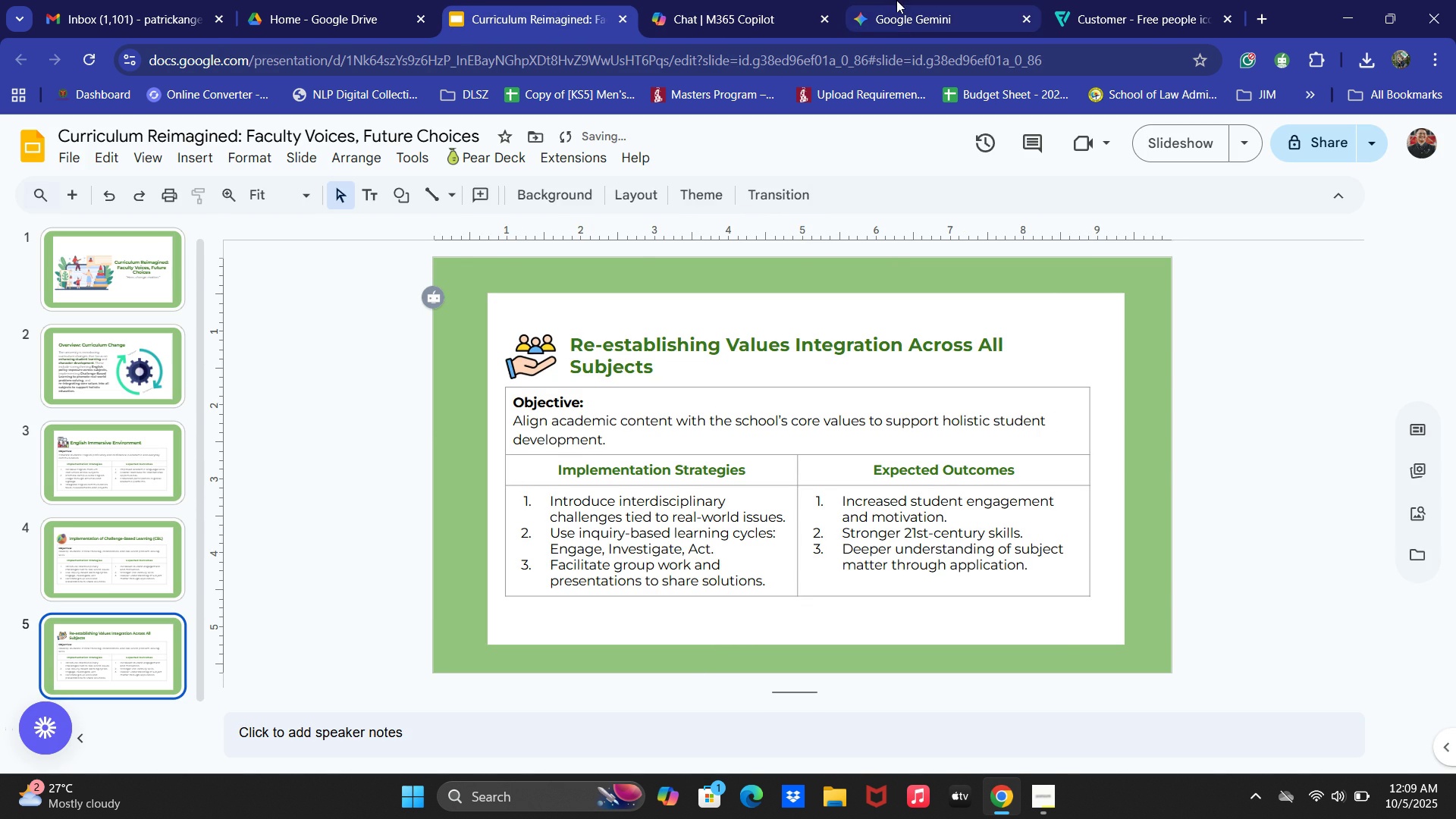 
left_click([886, 0])
 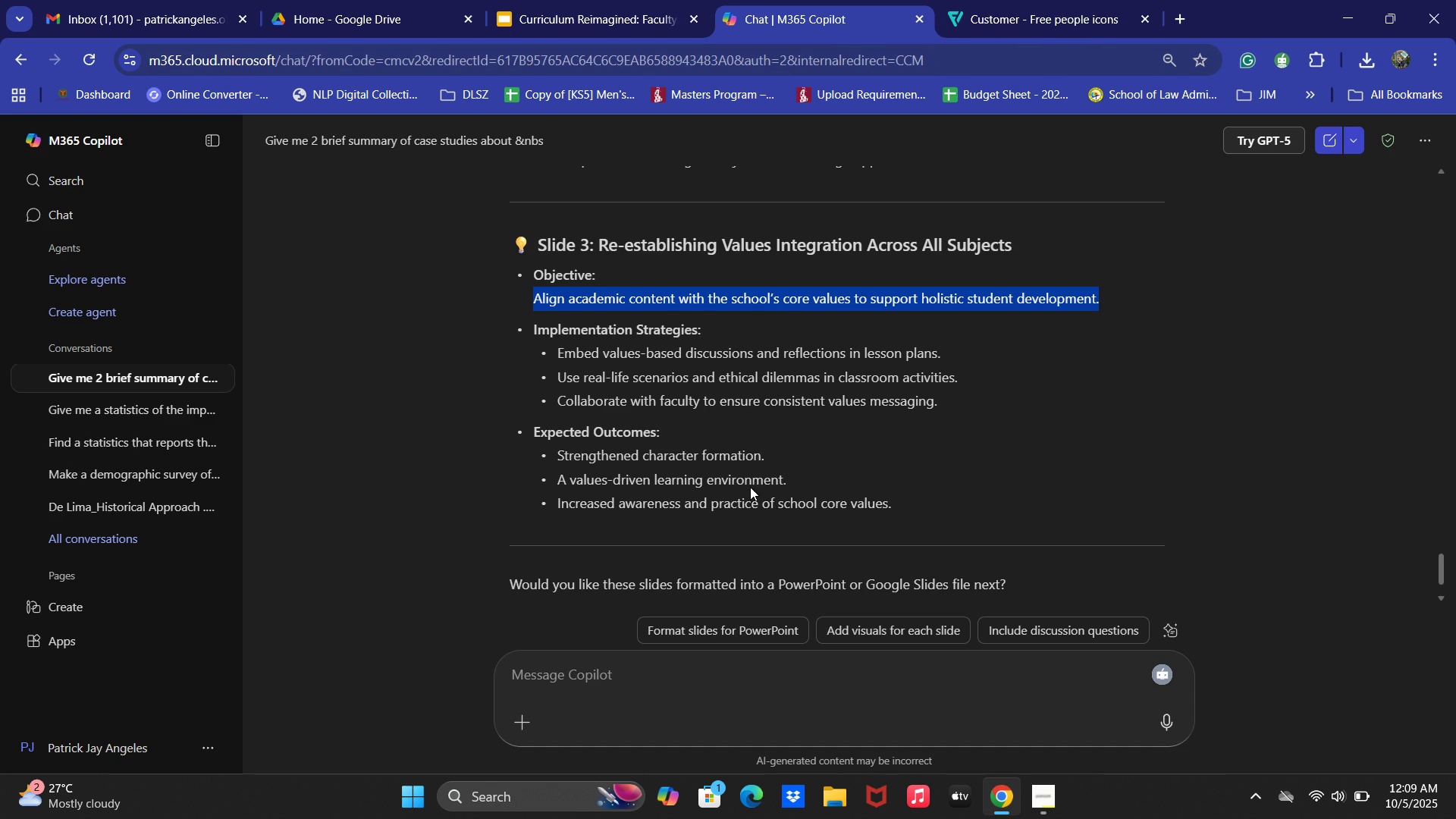 
scroll: coordinate [612, 355], scroll_direction: down, amount: 1.0
 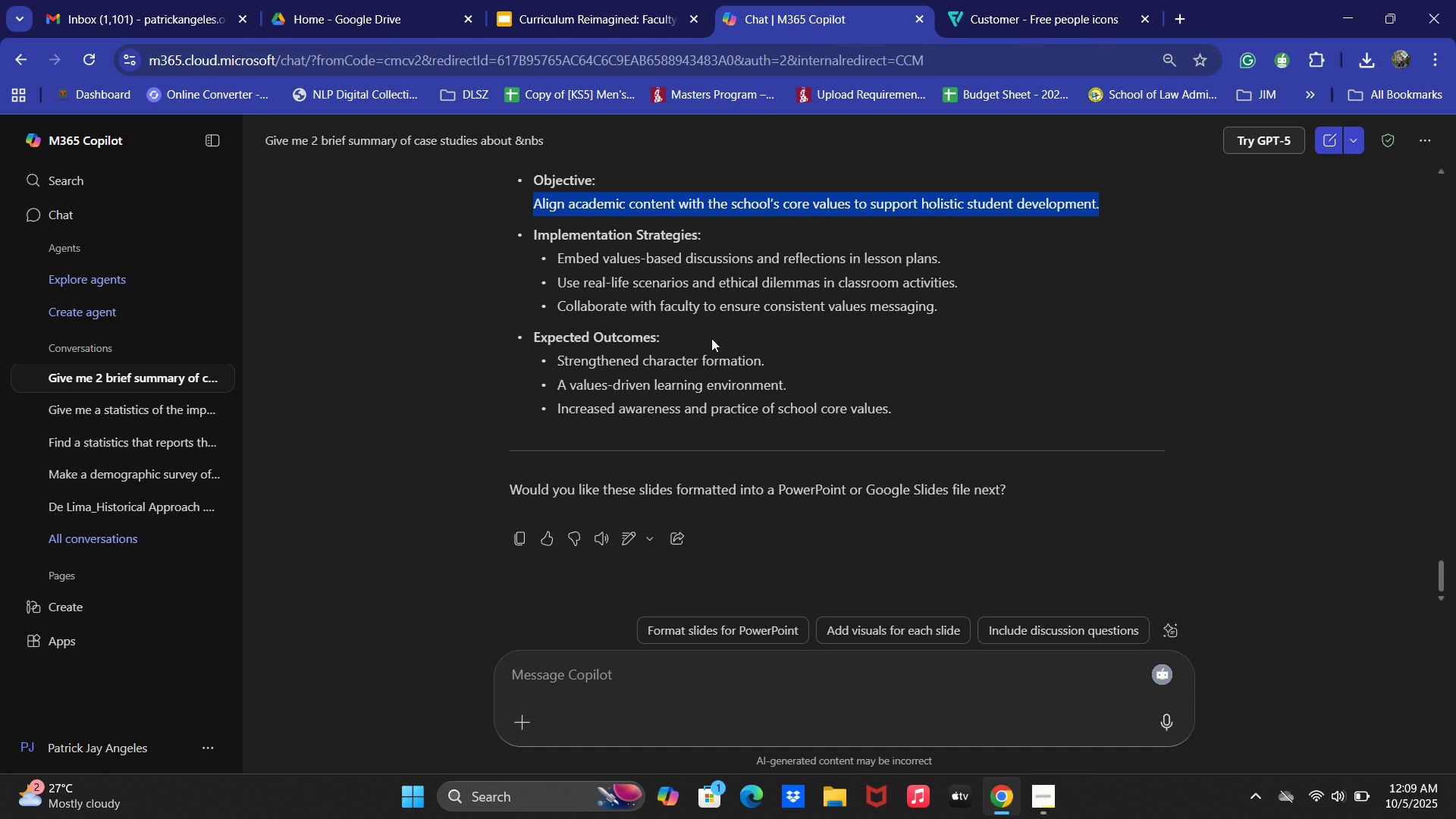 
scroll: coordinate [770, 362], scroll_direction: up, amount: 1.0